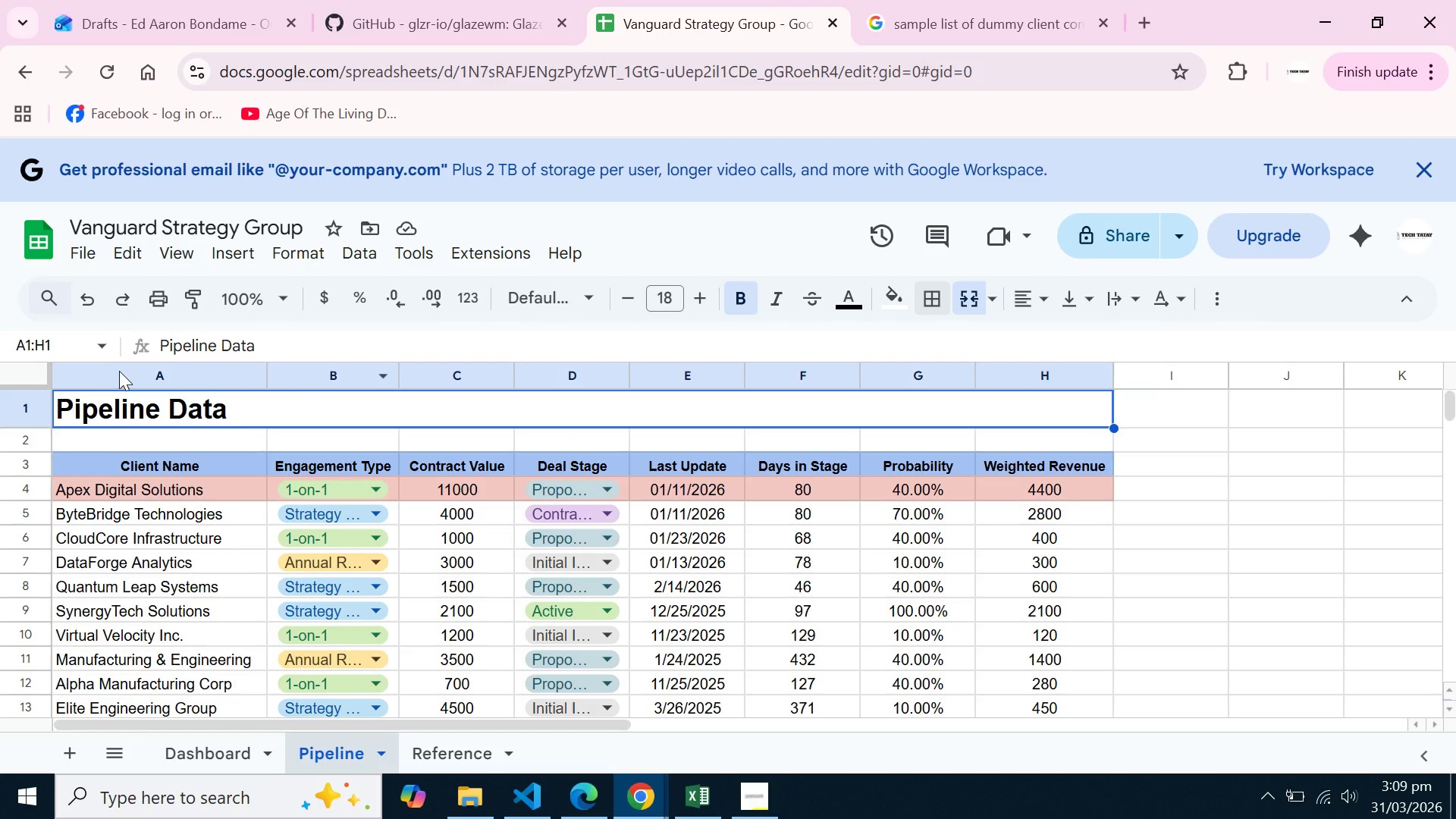 
left_click([123, 368])
 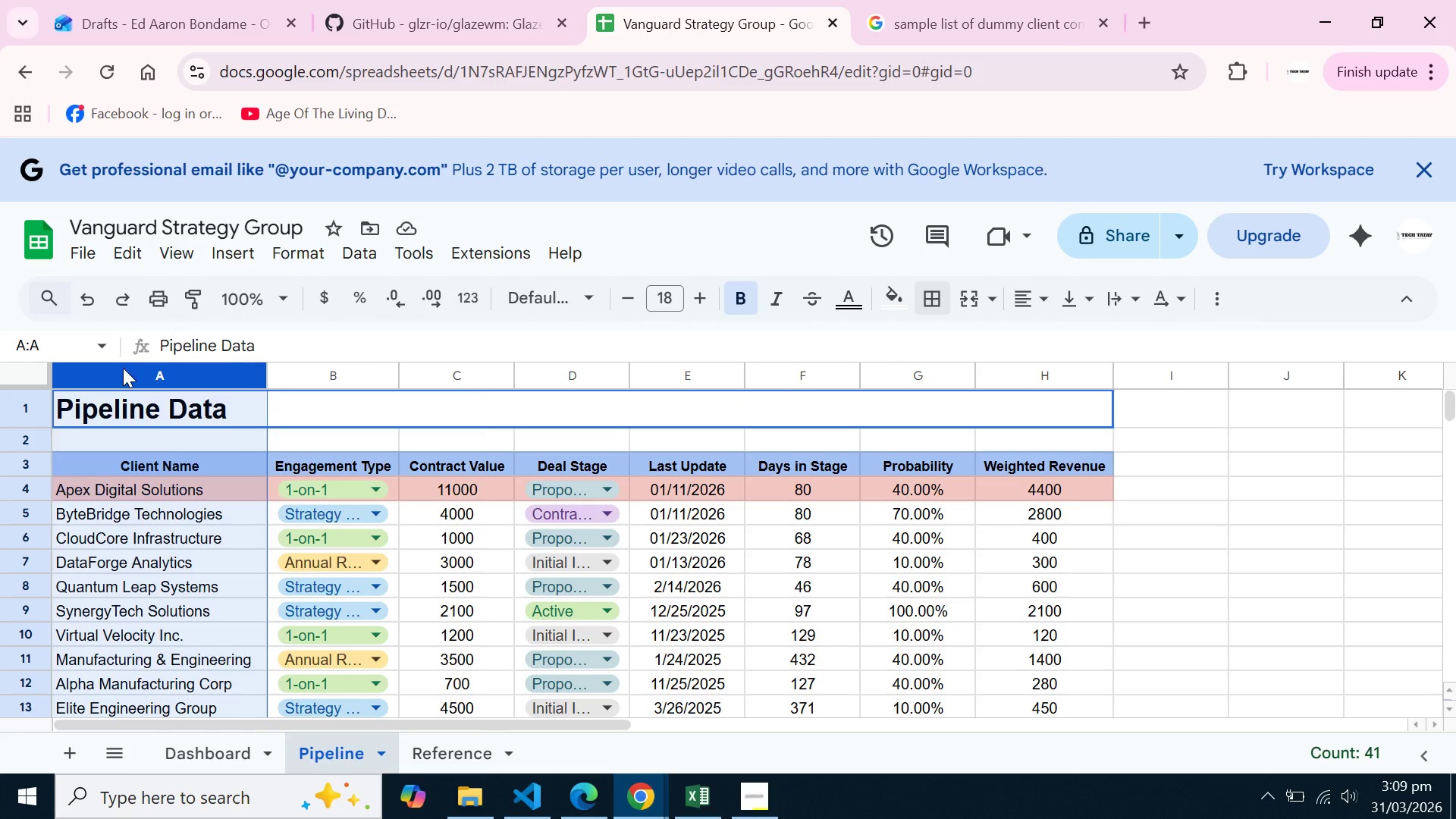 
right_click([123, 368])
 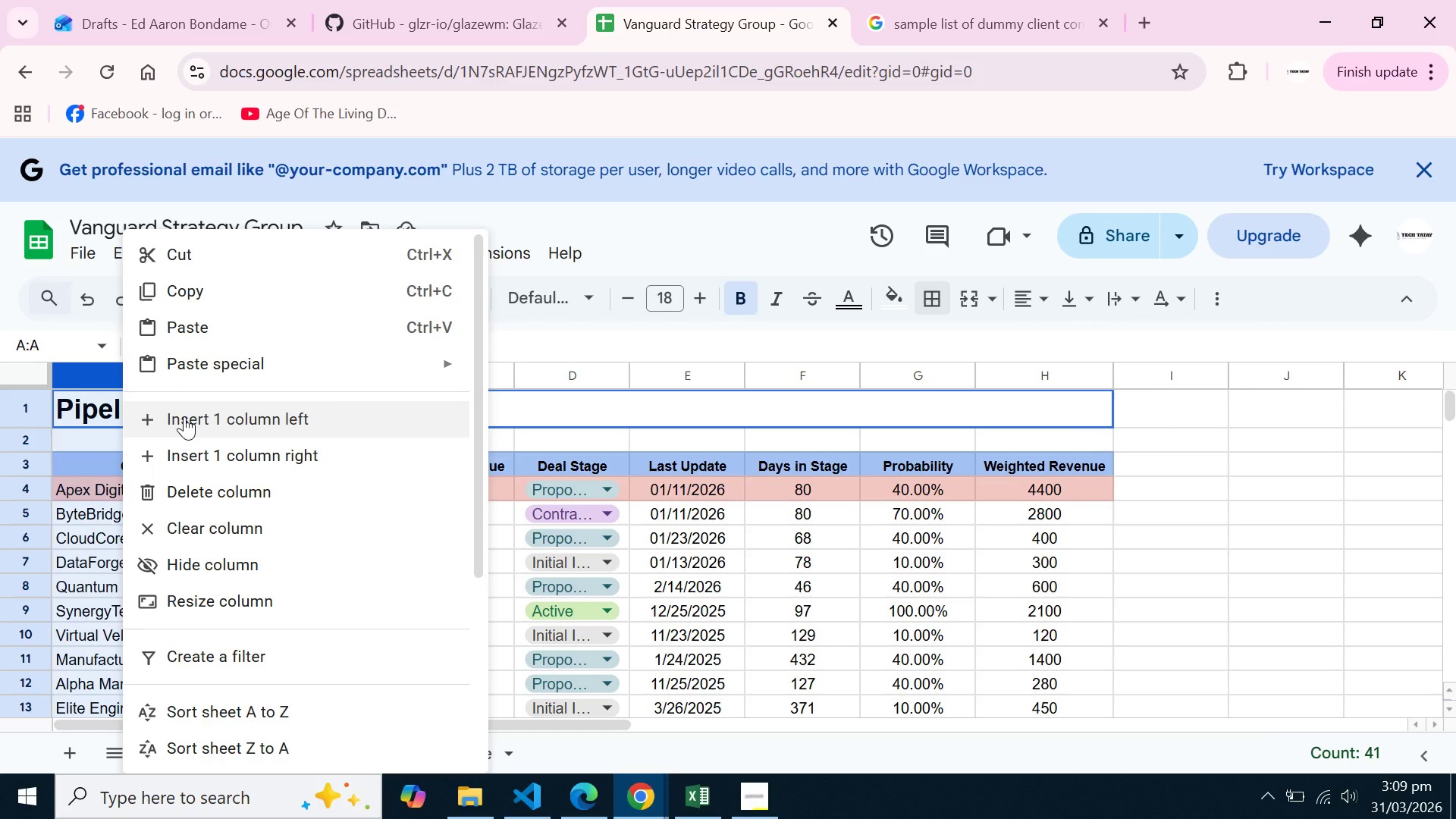 
left_click([184, 416])
 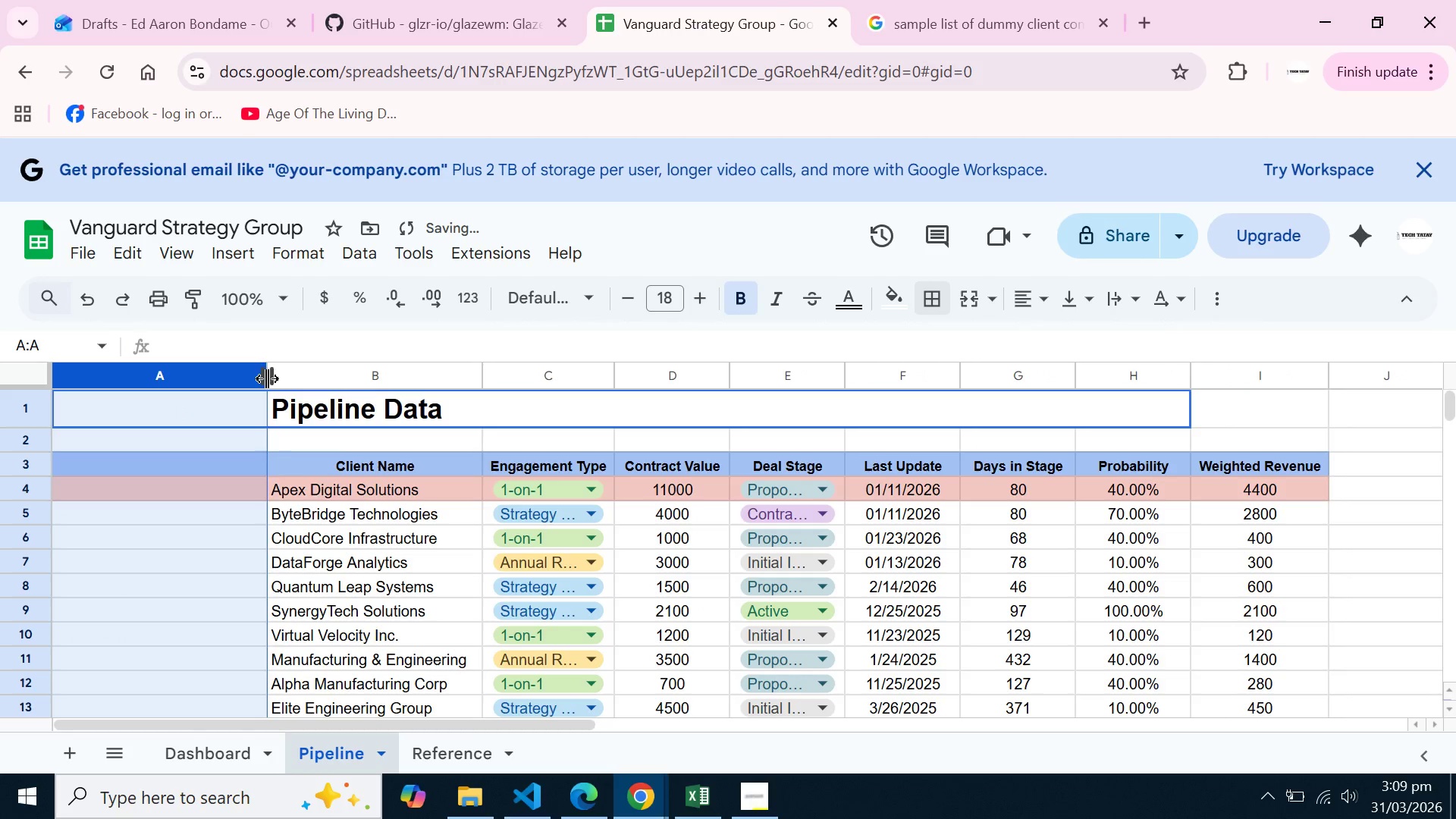 
left_click_drag(start_coordinate=[267, 378], to_coordinate=[226, 378])
 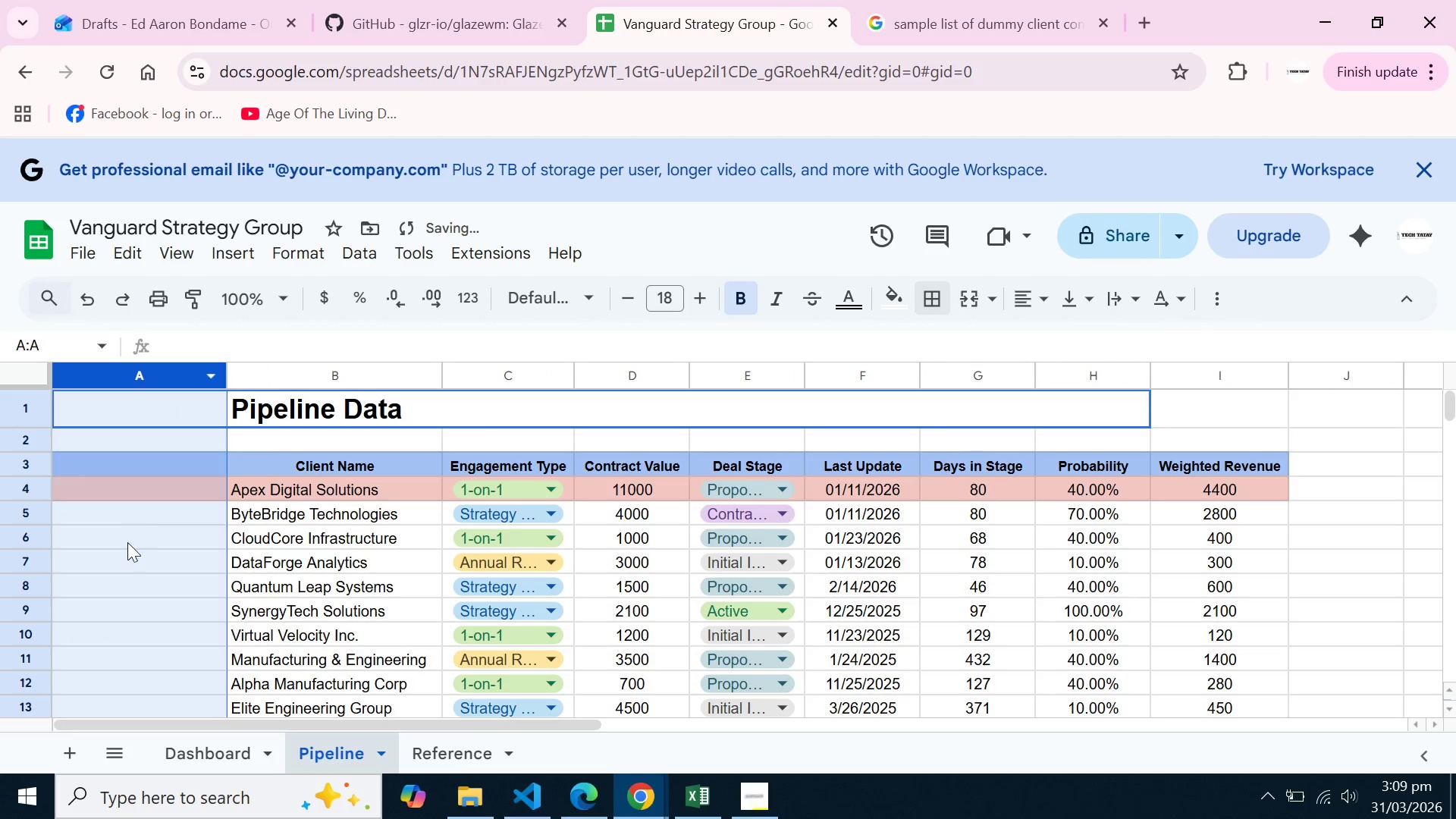 
left_click([128, 546])
 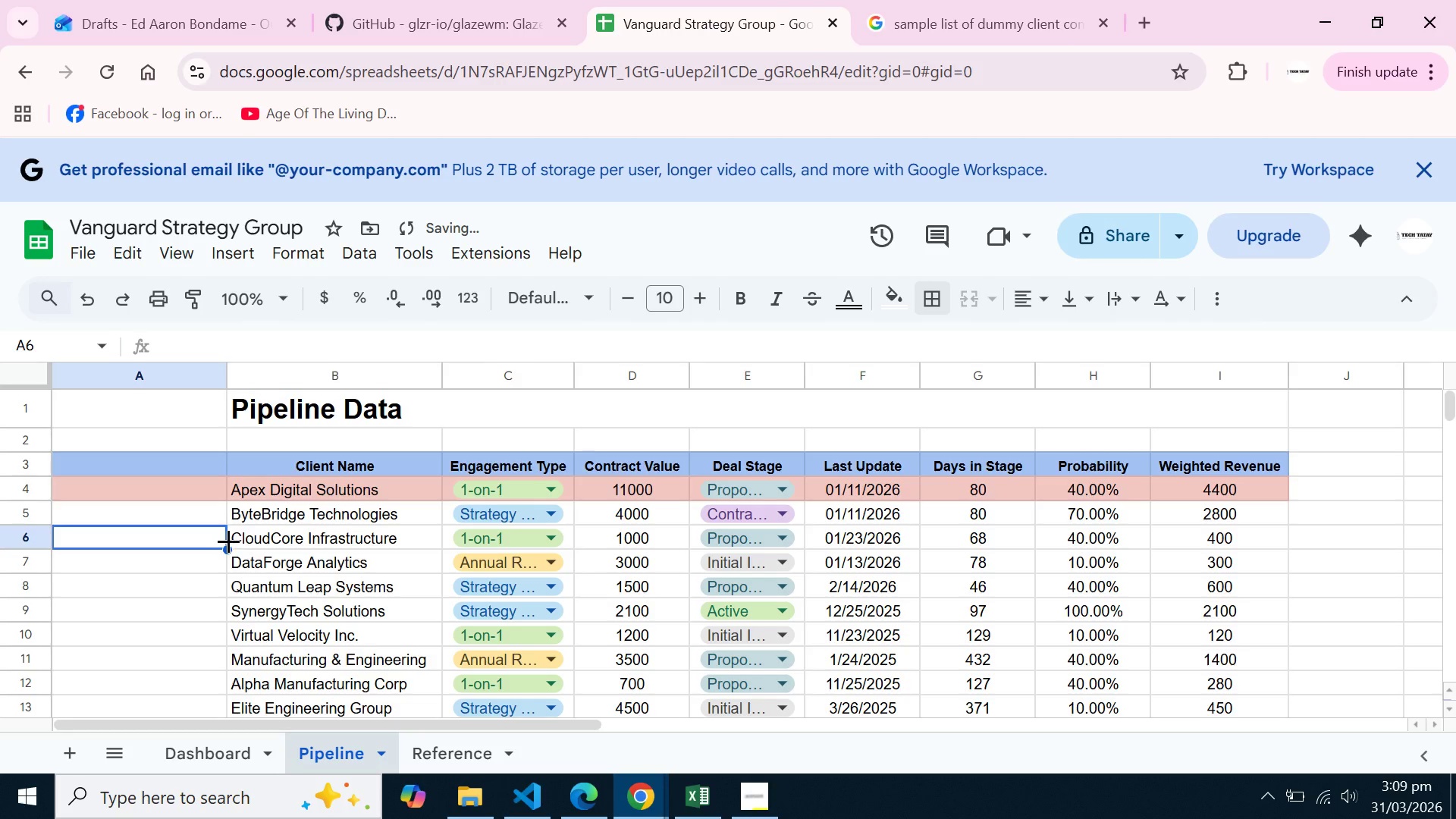 
left_click_drag(start_coordinate=[228, 548], to_coordinate=[215, 390])
 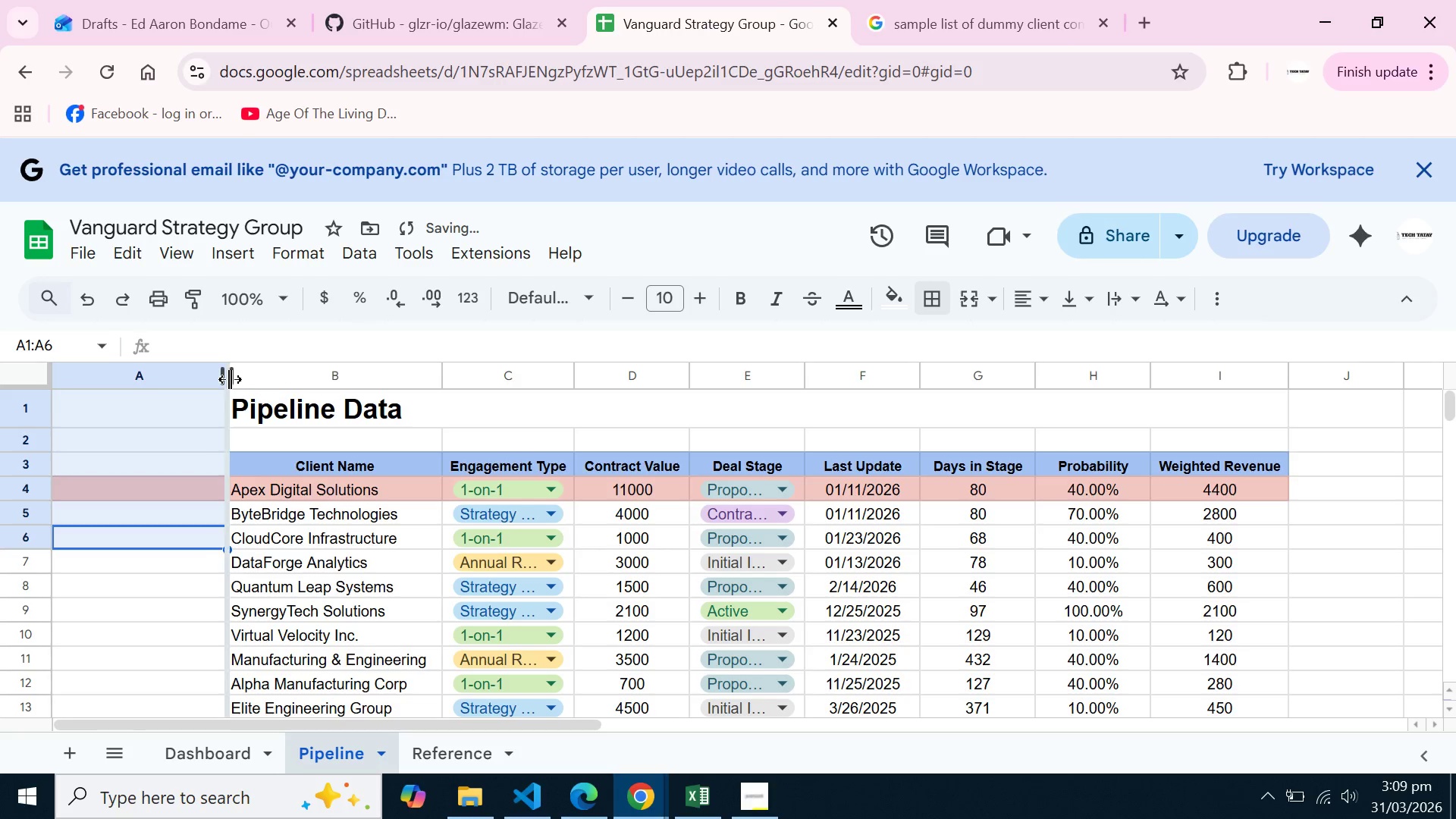 
left_click_drag(start_coordinate=[230, 379], to_coordinate=[136, 379])
 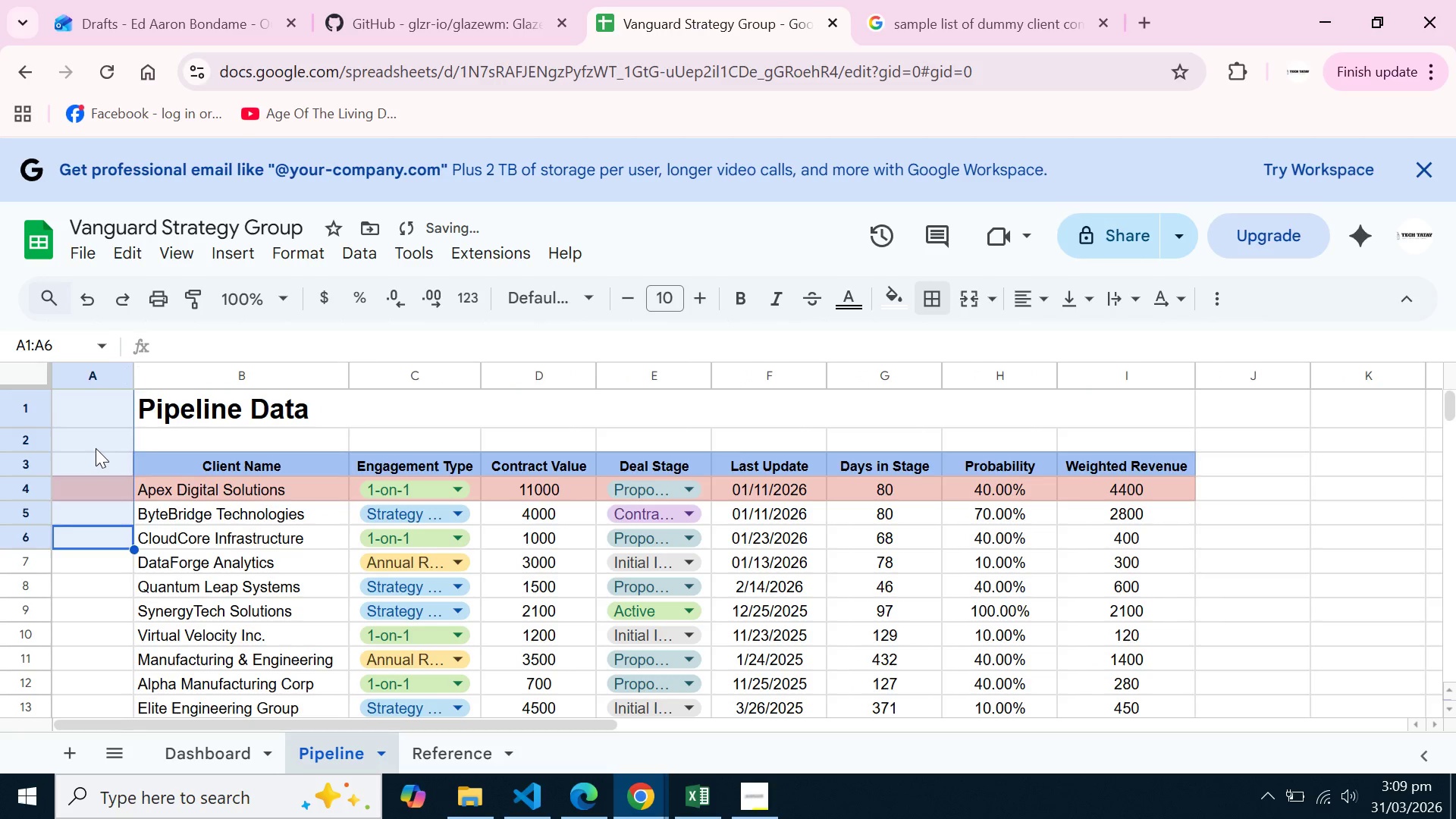 
left_click([96, 448])
 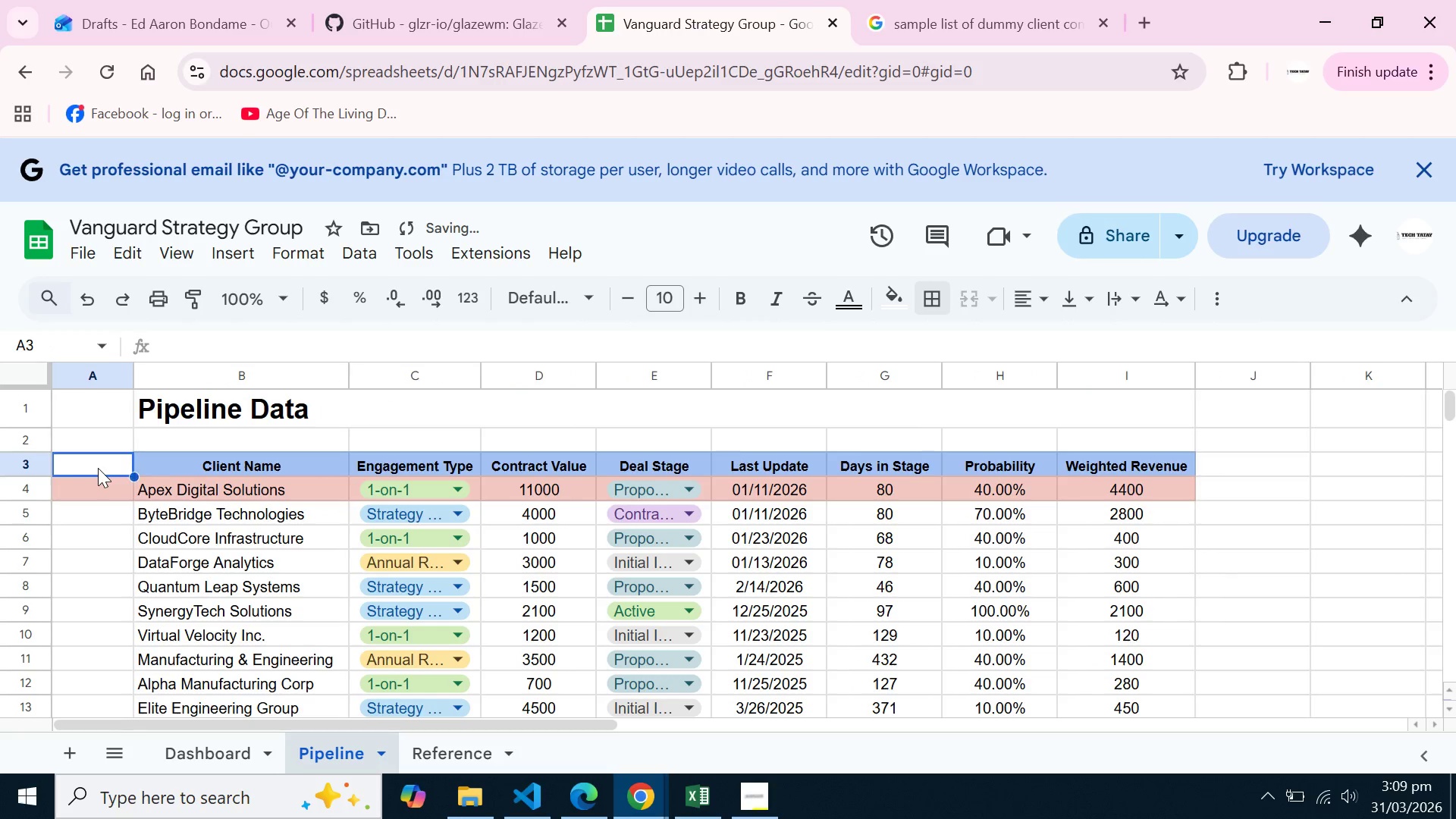 
left_click([98, 468])
 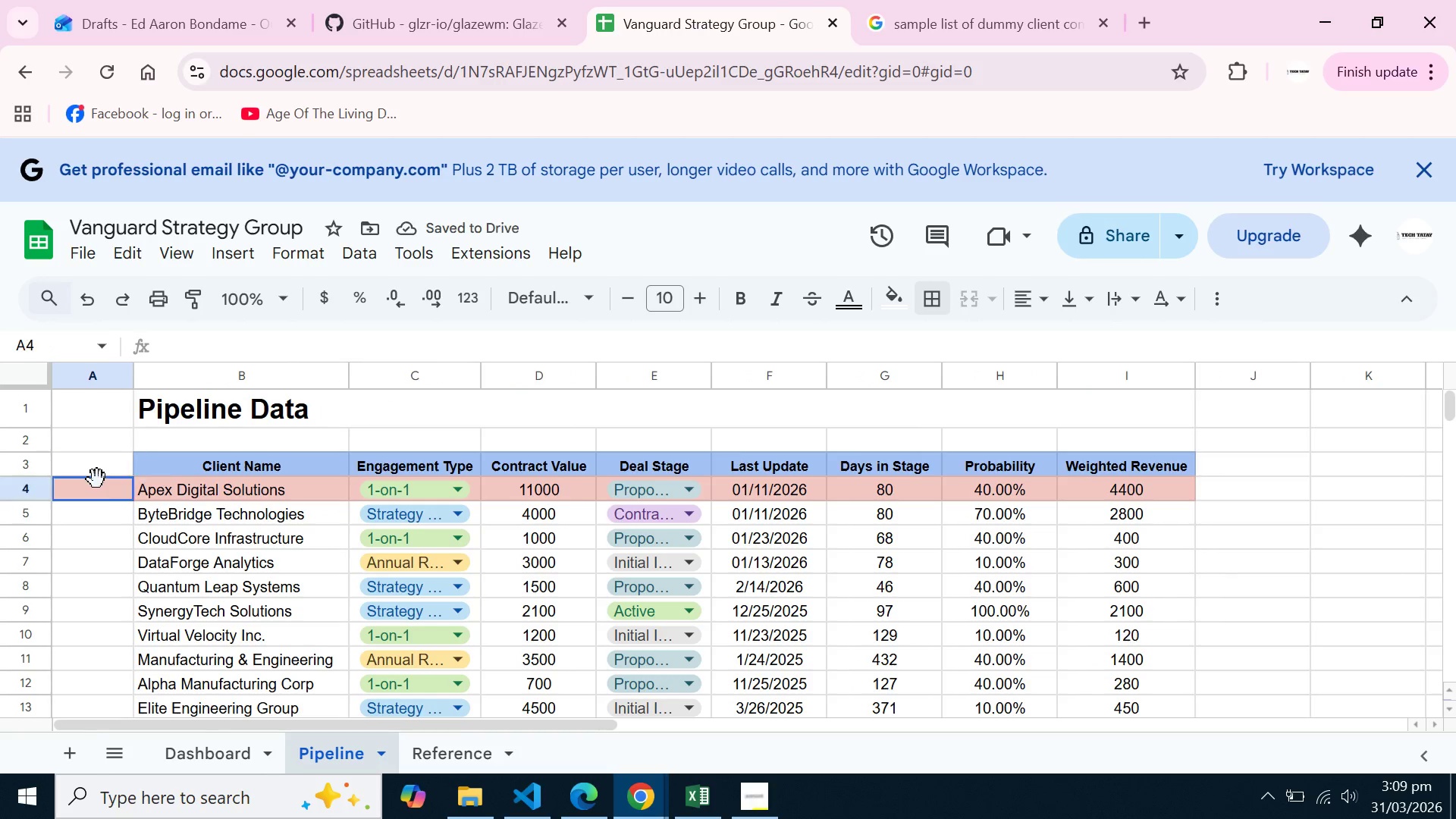 
right_click([97, 479])
 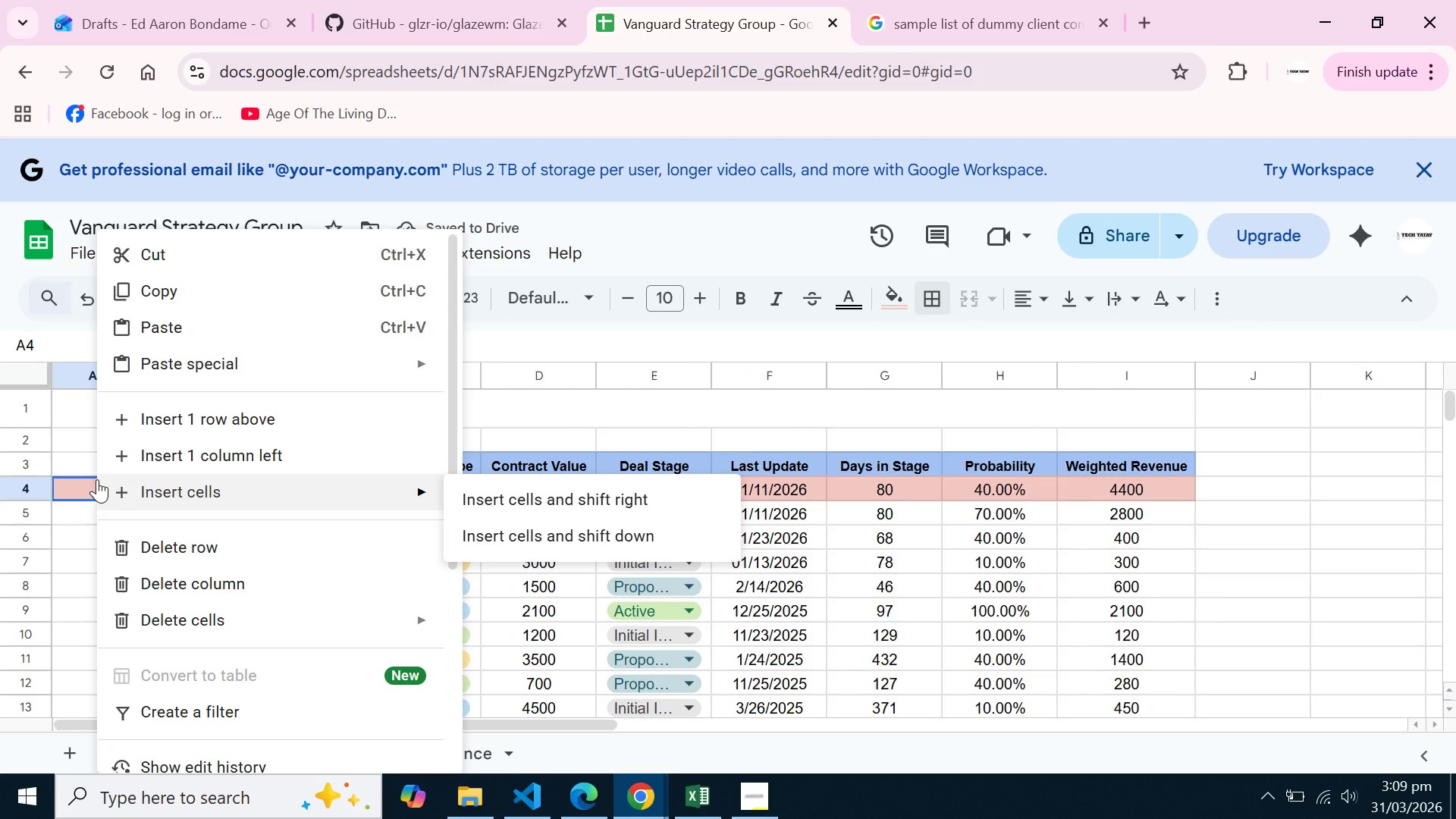 
left_click([70, 471])
 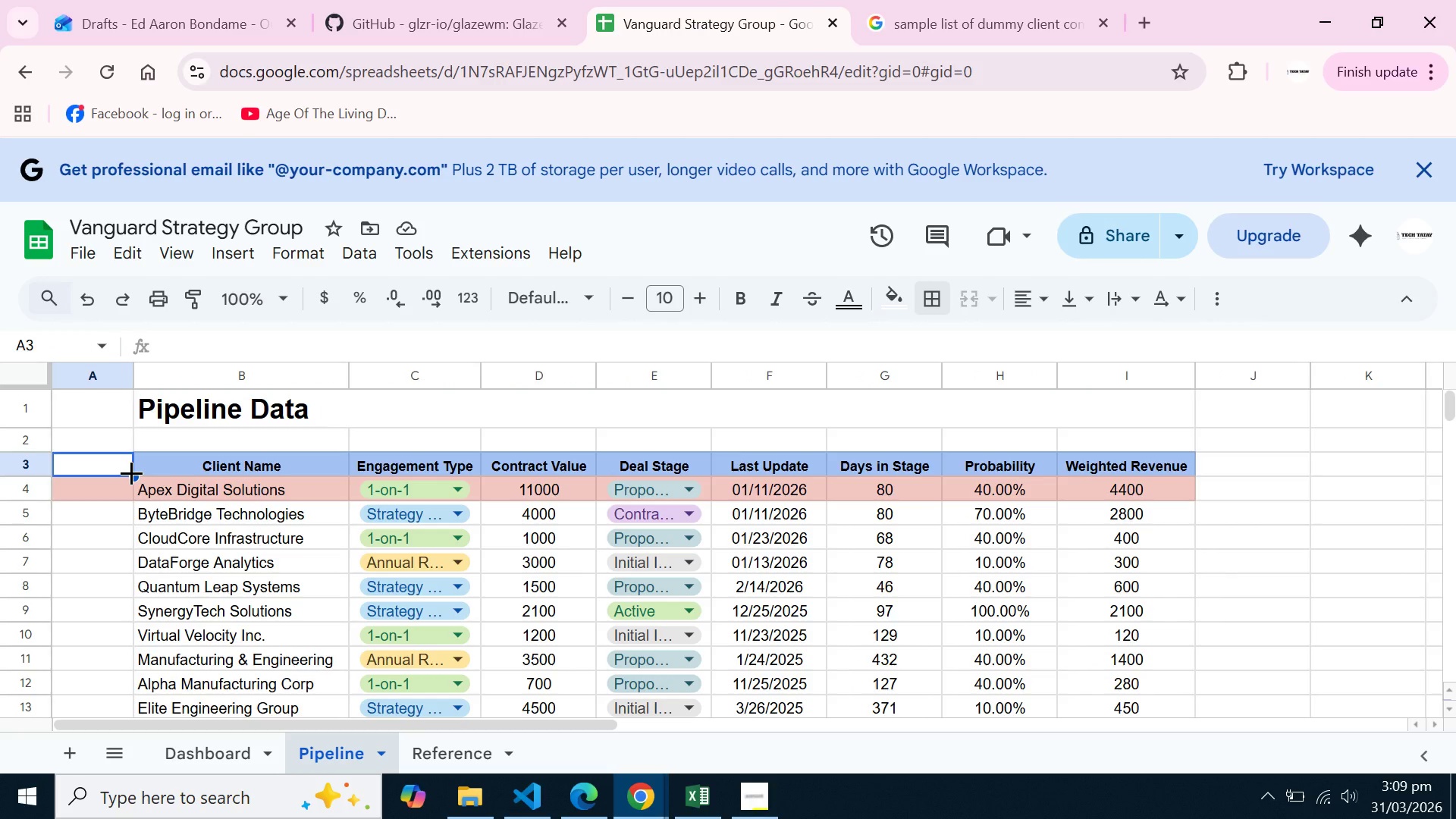 
left_click_drag(start_coordinate=[131, 472], to_coordinate=[129, 512])
 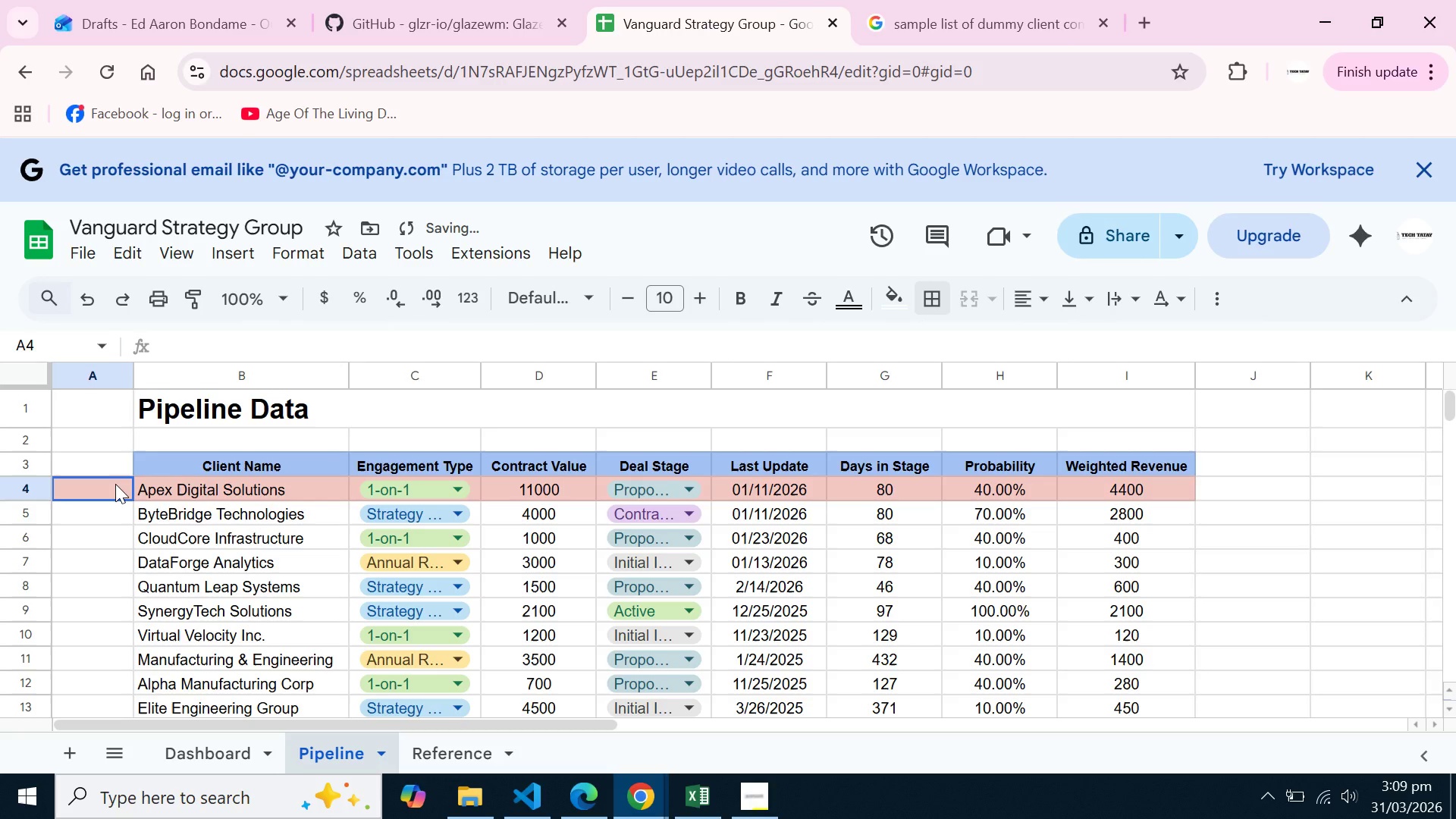 
double_click([115, 484])
 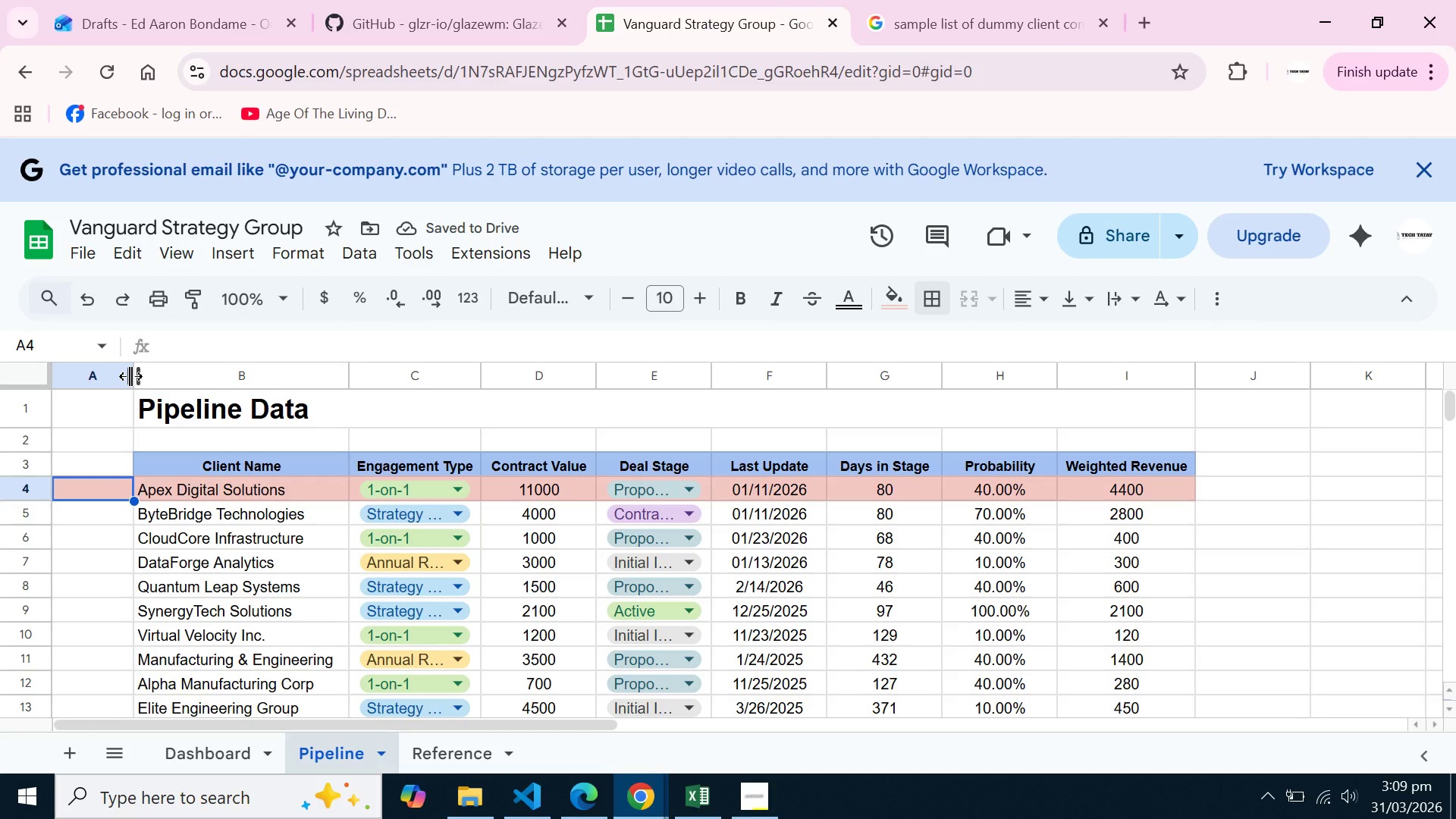 
left_click_drag(start_coordinate=[130, 376], to_coordinate=[86, 384])
 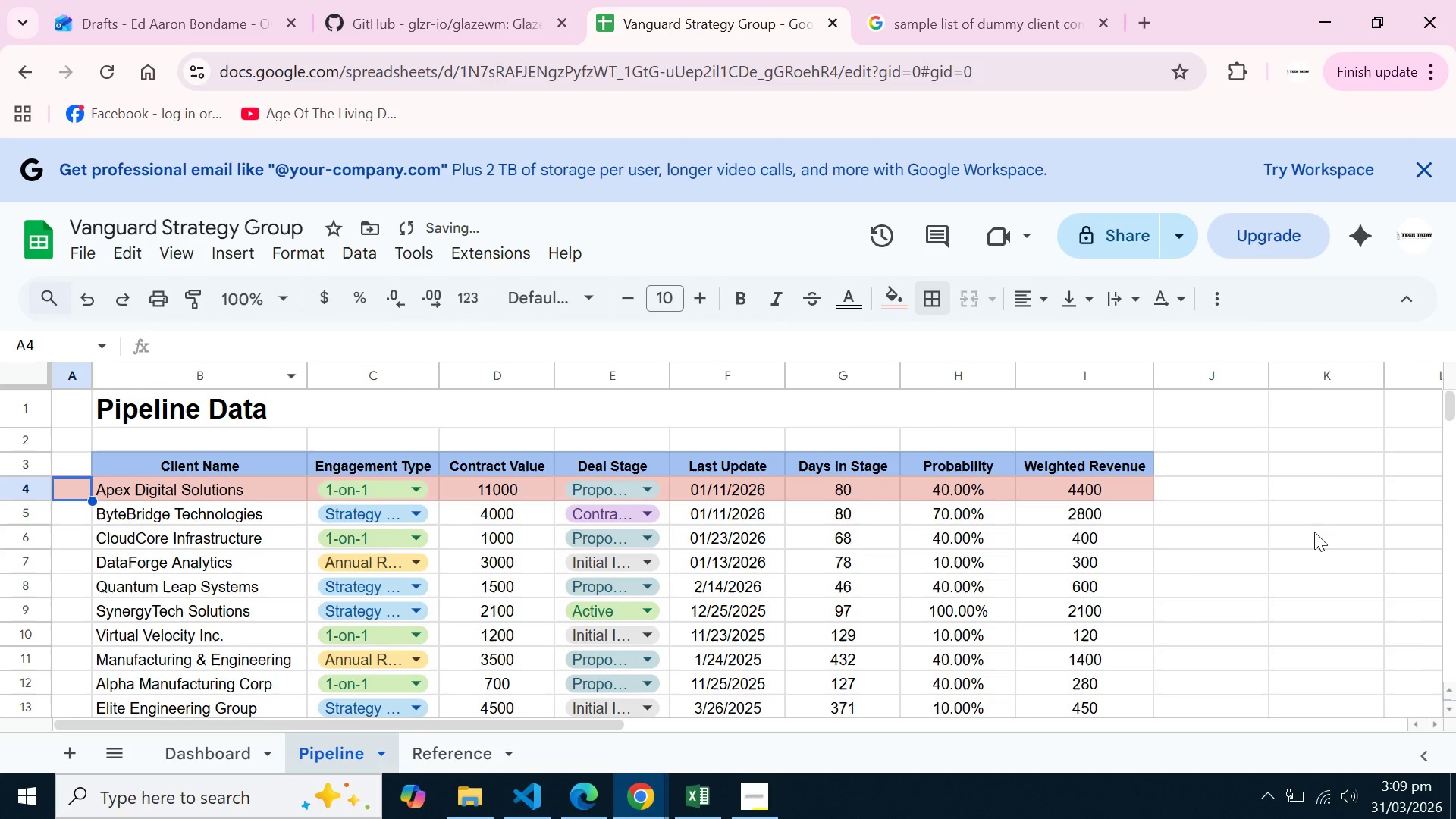 
left_click([1332, 530])
 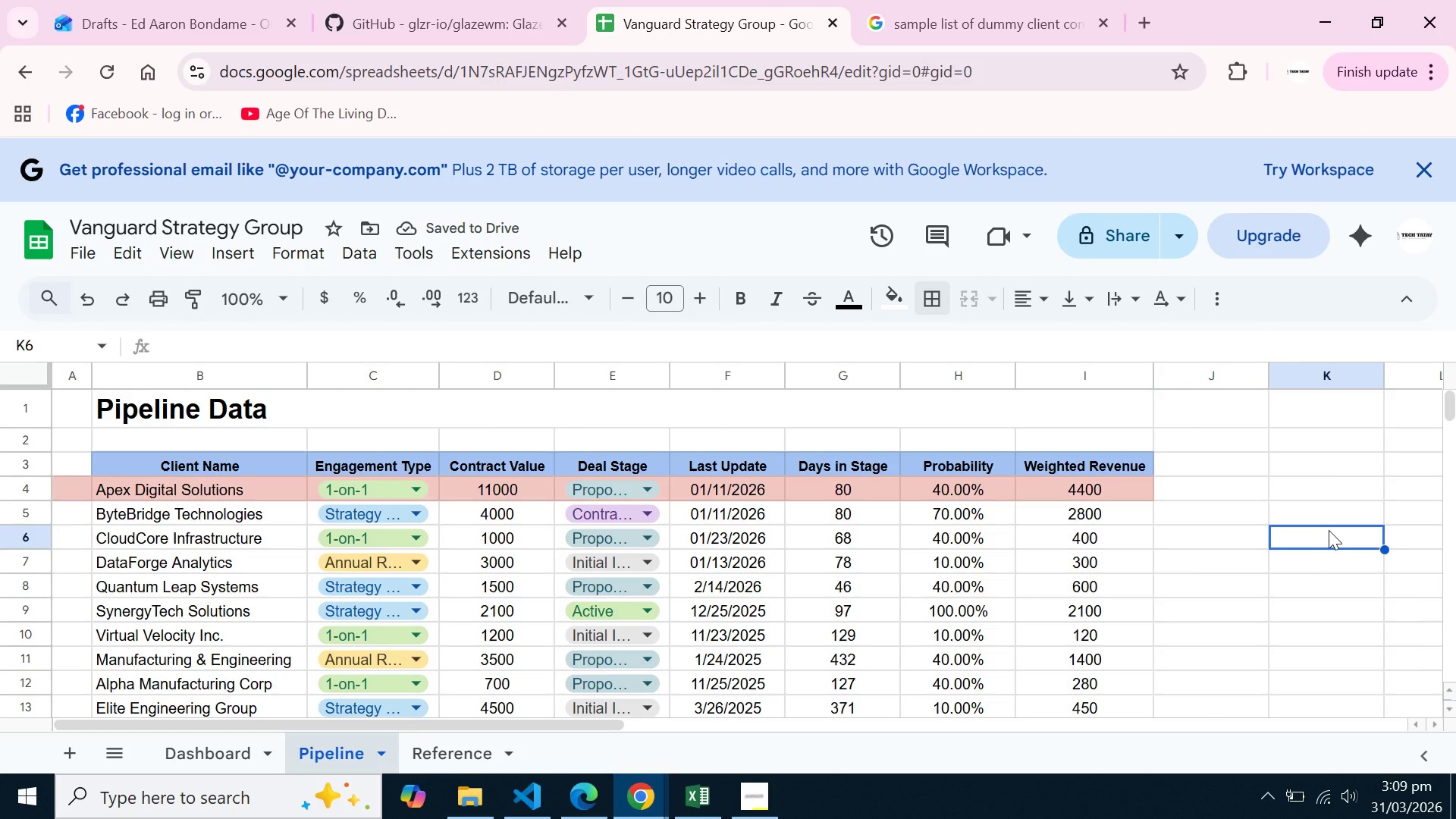 
scroll: coordinate [1328, 531], scroll_direction: down, amount: 1.0
 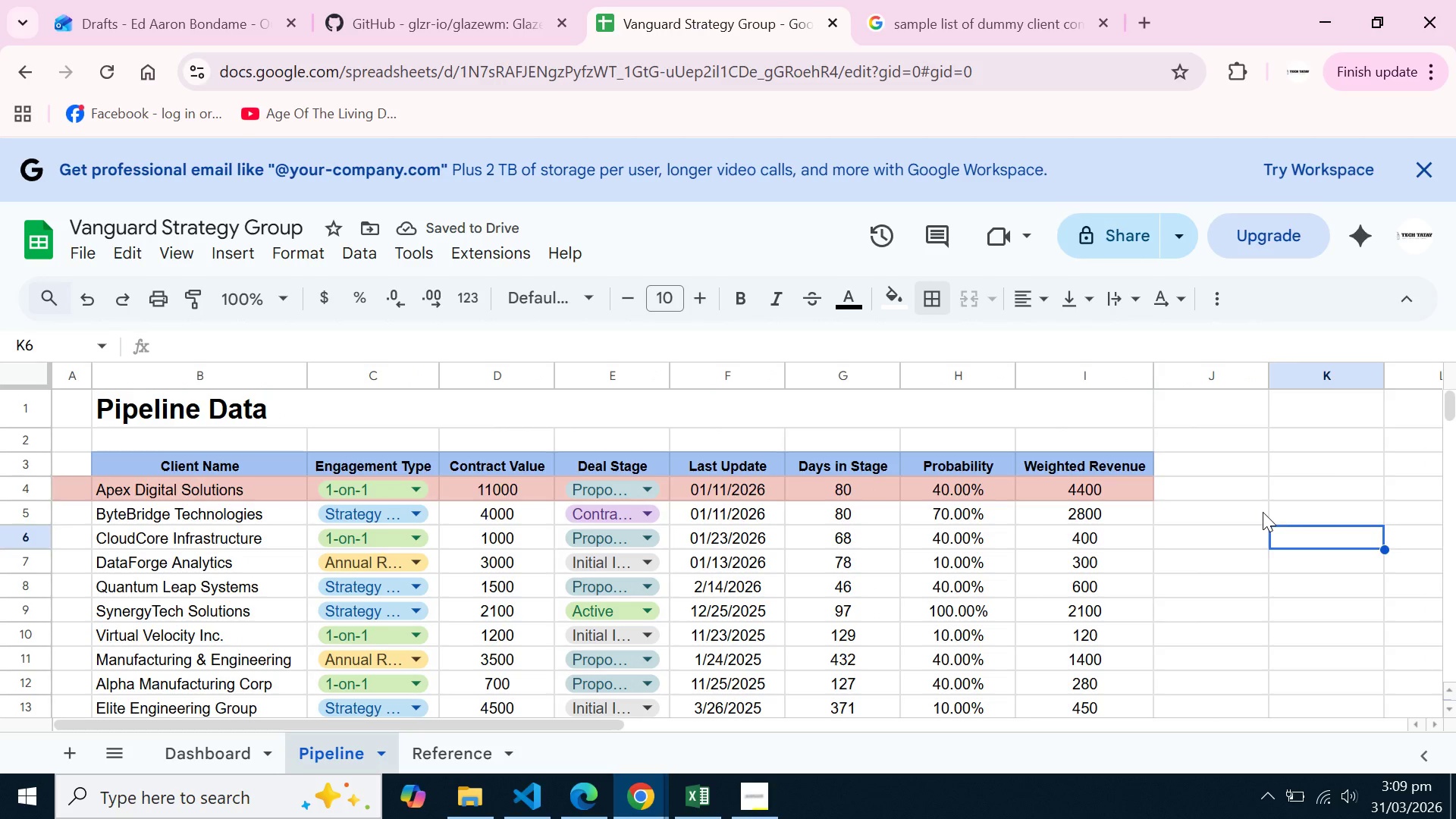 
scroll: coordinate [1263, 512], scroll_direction: up, amount: 5.0
 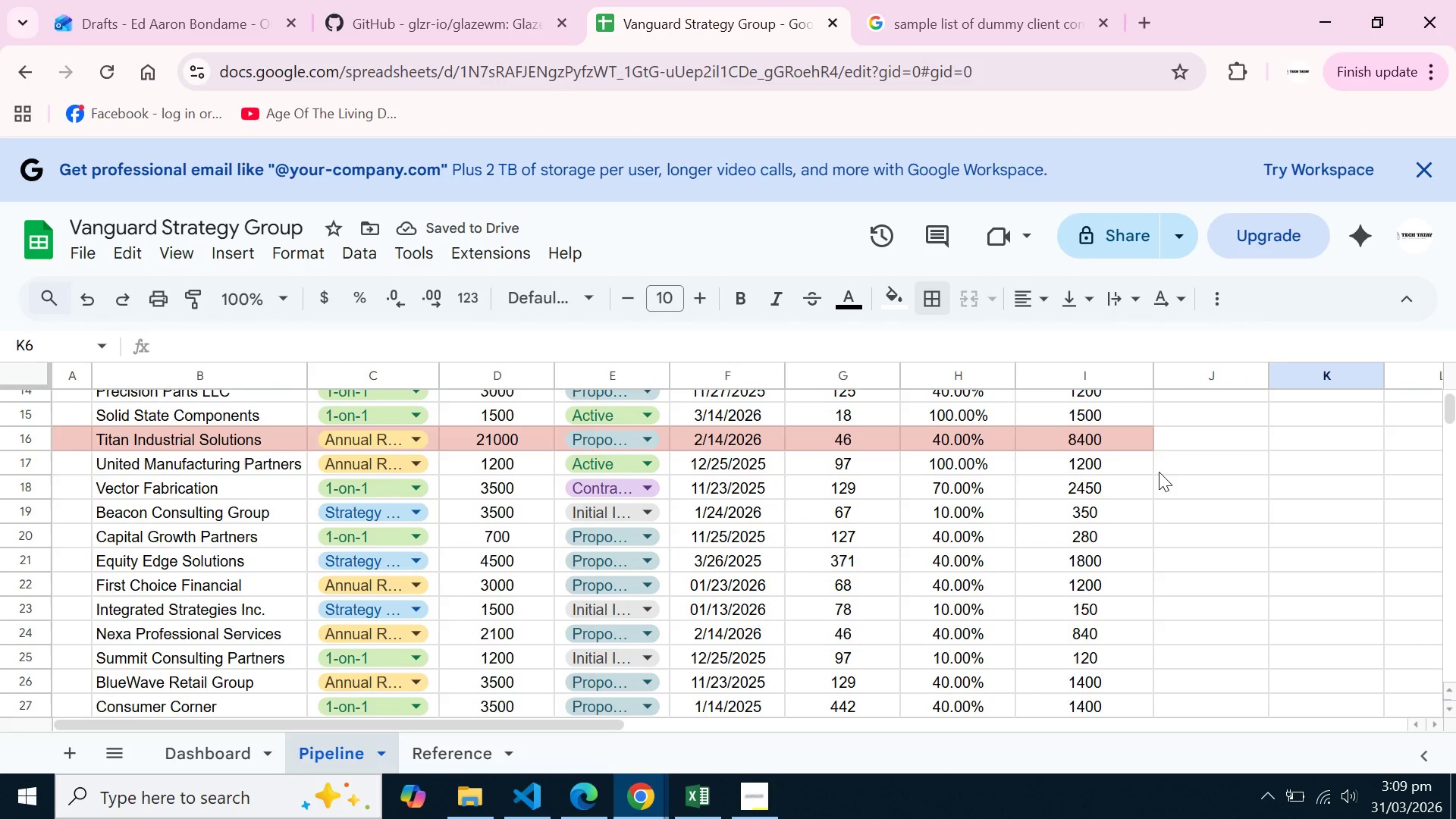 
scroll: coordinate [1159, 472], scroll_direction: down, amount: 9.0
 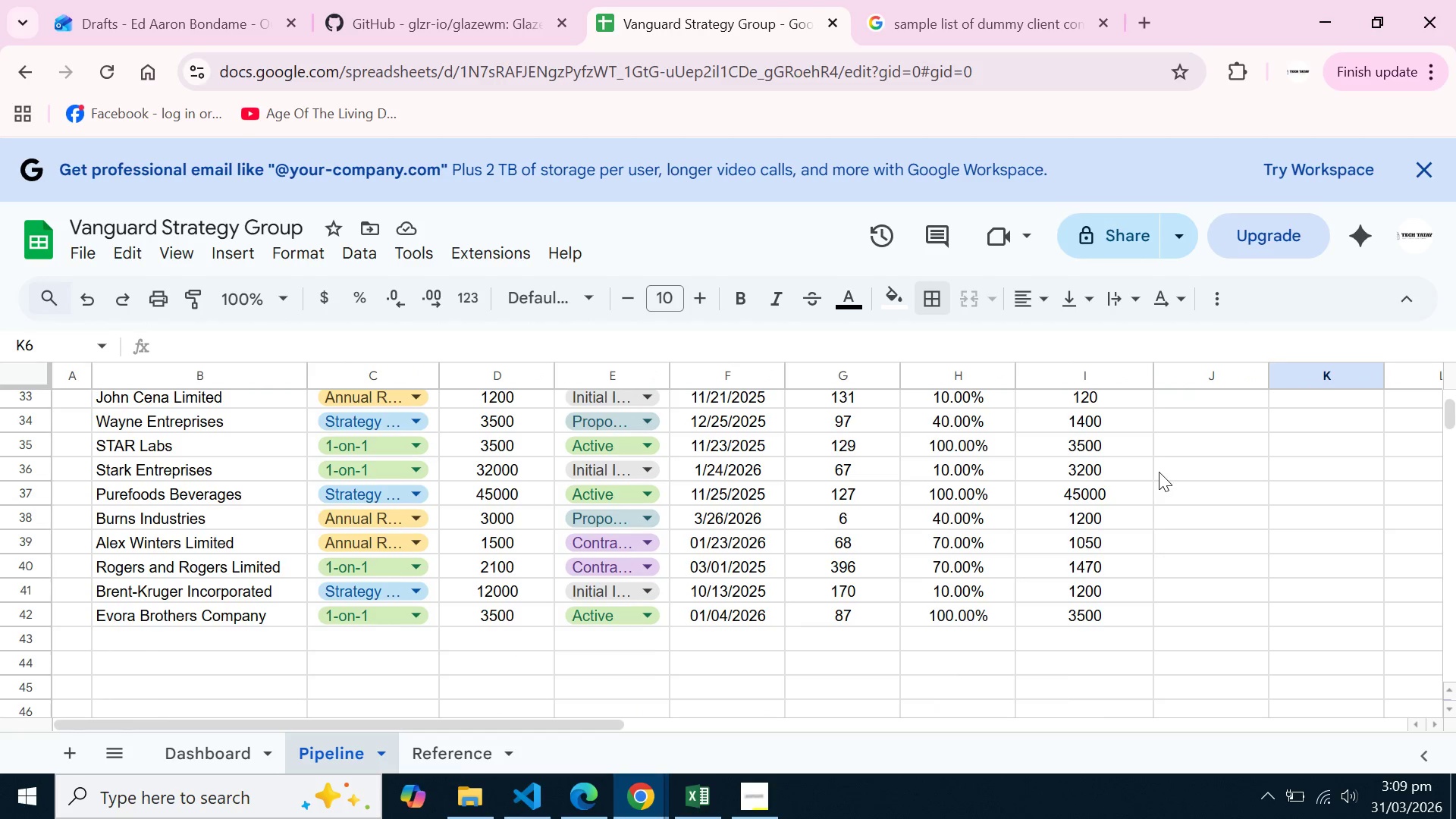 
scroll: coordinate [404, 495], scroll_direction: up, amount: 10.0
 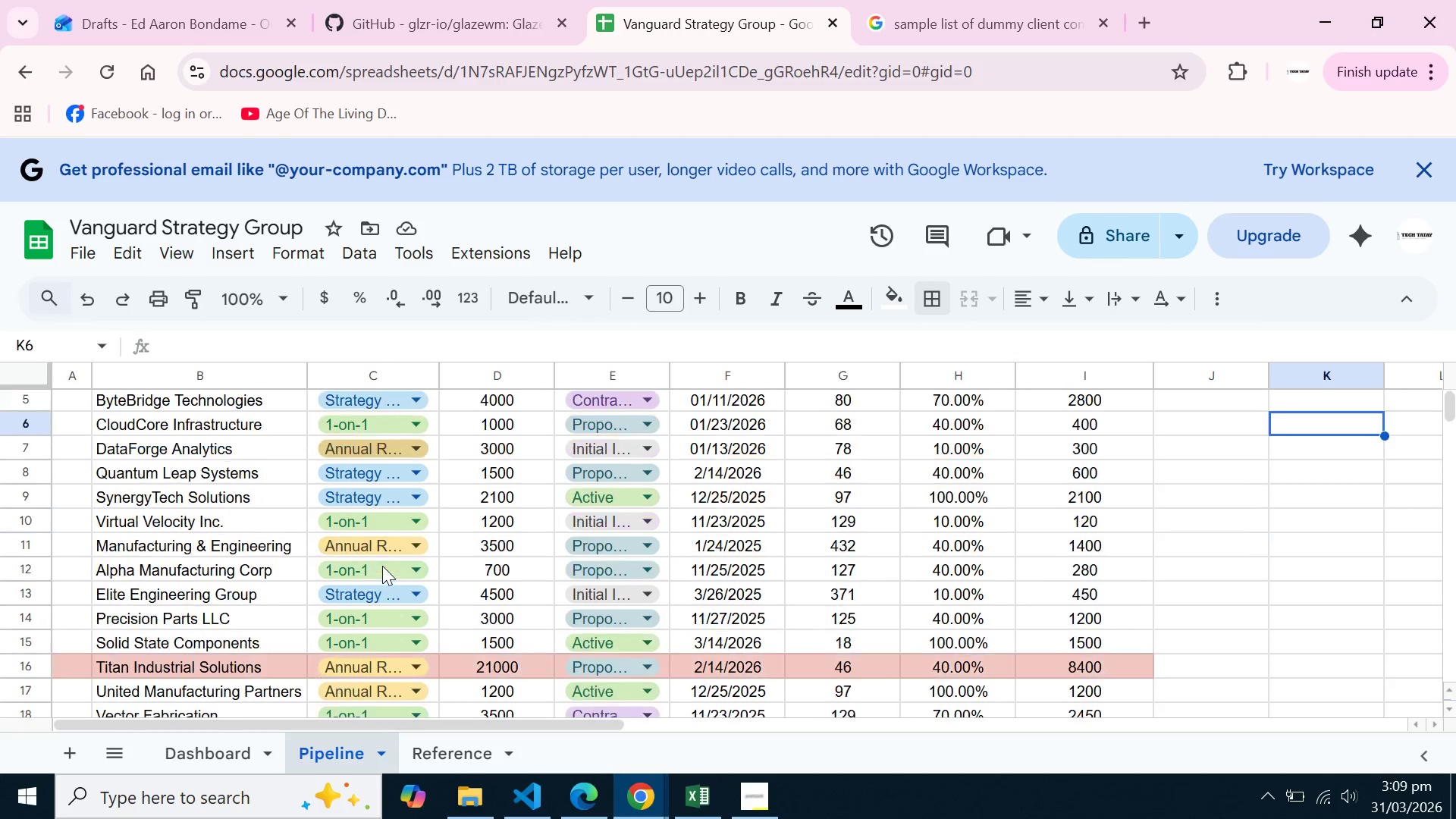 
scroll: coordinate [384, 560], scroll_direction: down, amount: 7.0
 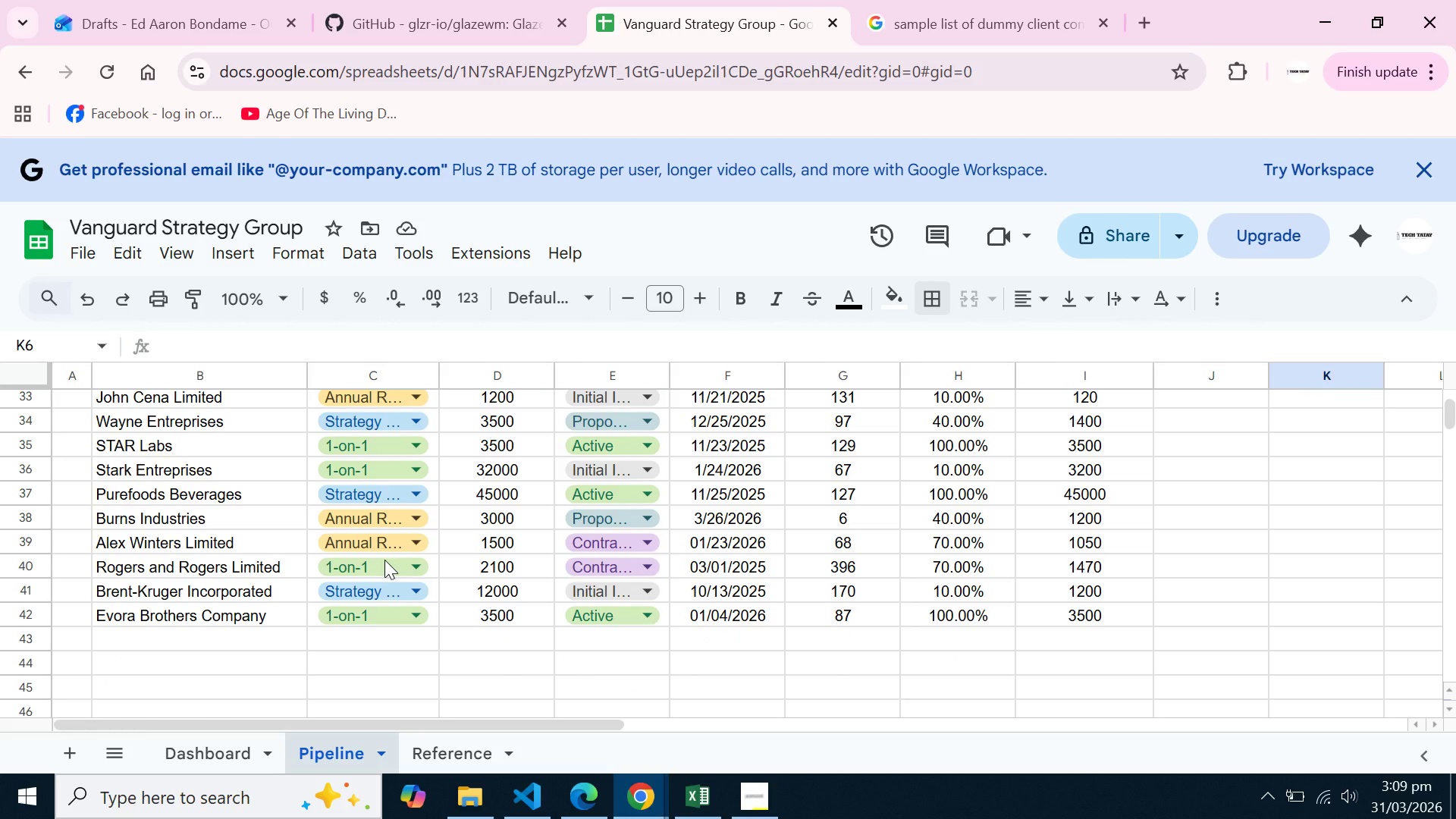 
scroll: coordinate [384, 560], scroll_direction: up, amount: 1.0
 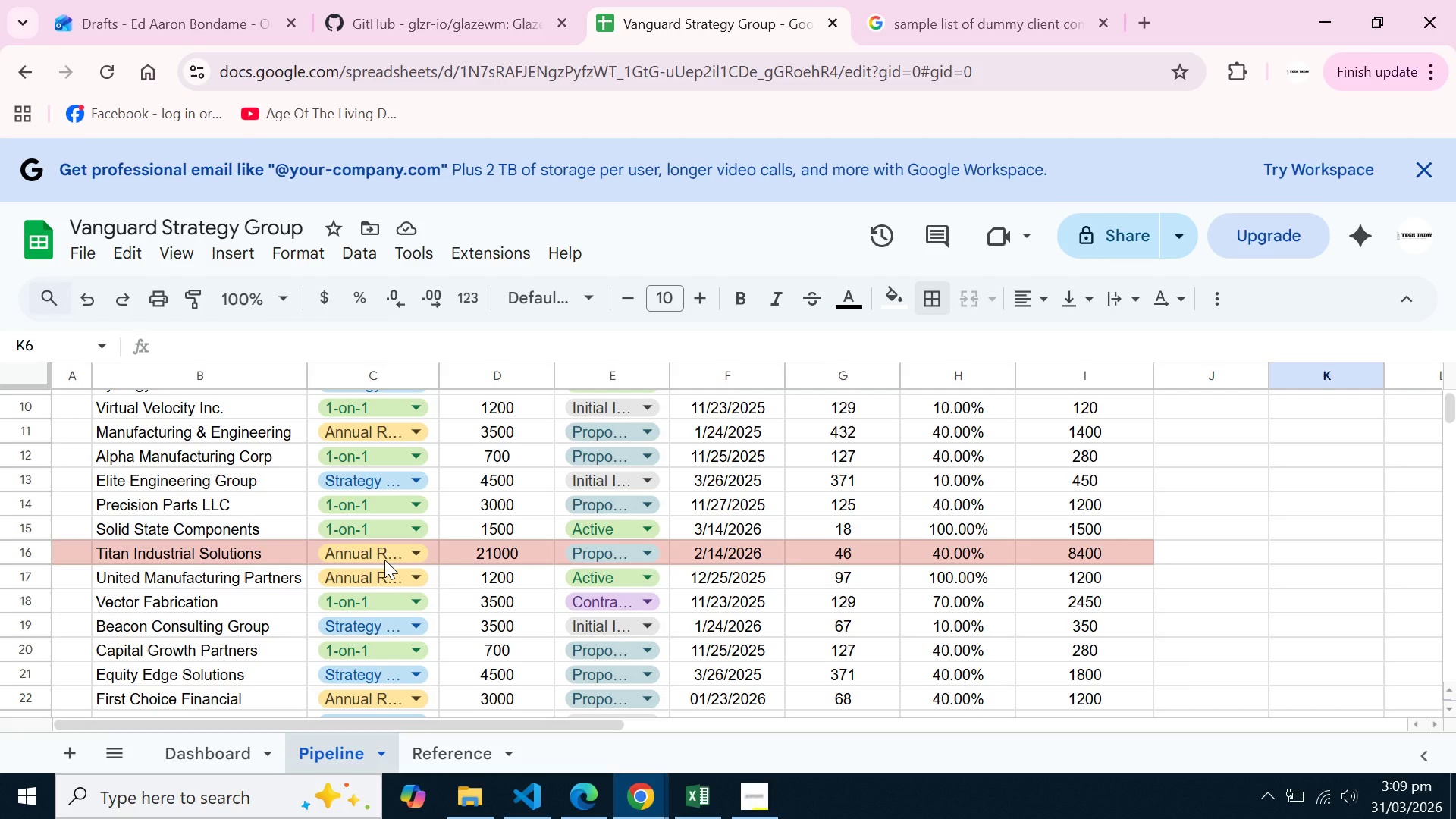 
scroll: coordinate [384, 560], scroll_direction: down, amount: 3.0
 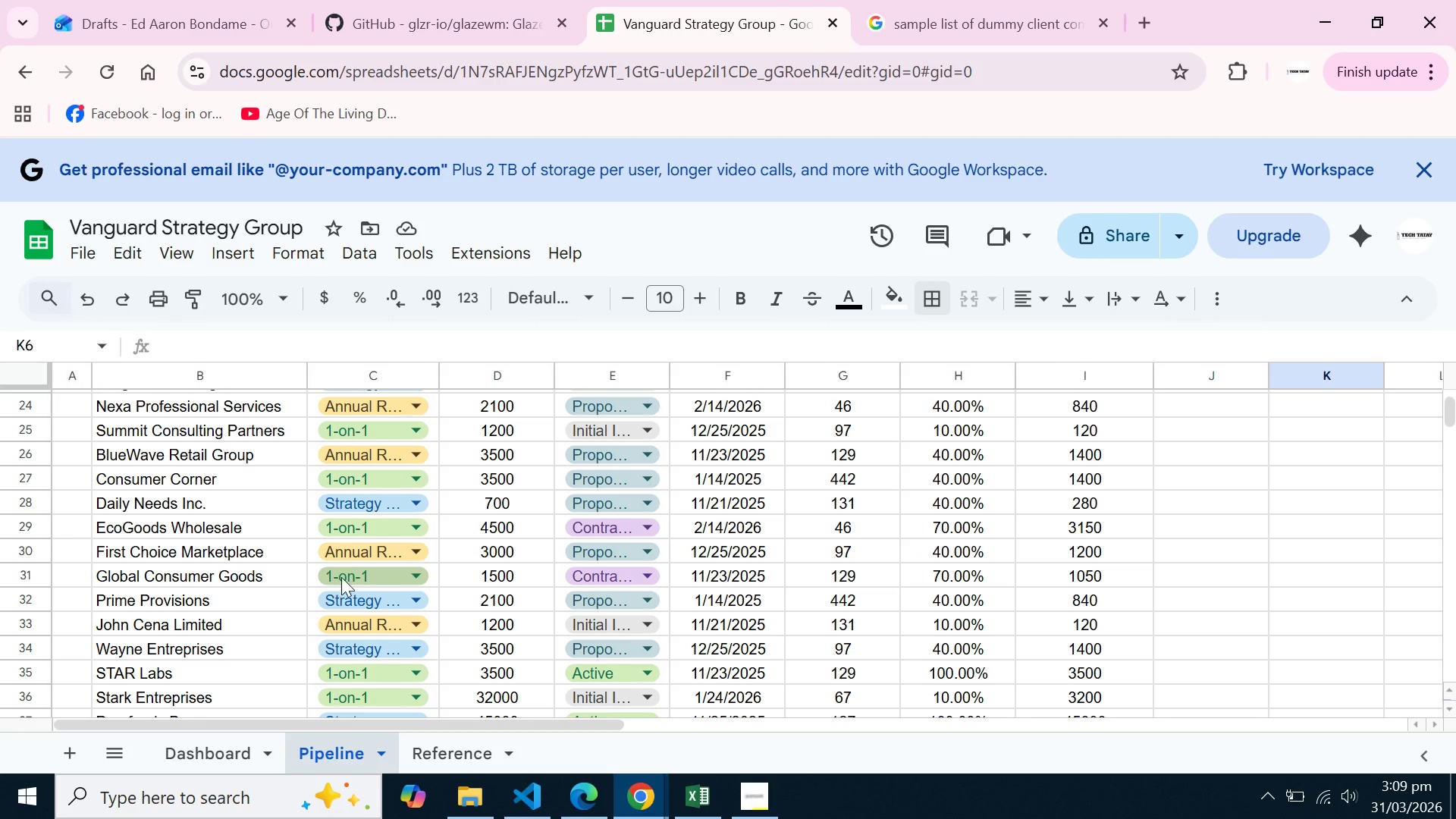 
scroll: coordinate [563, 551], scroll_direction: up, amount: 7.0
 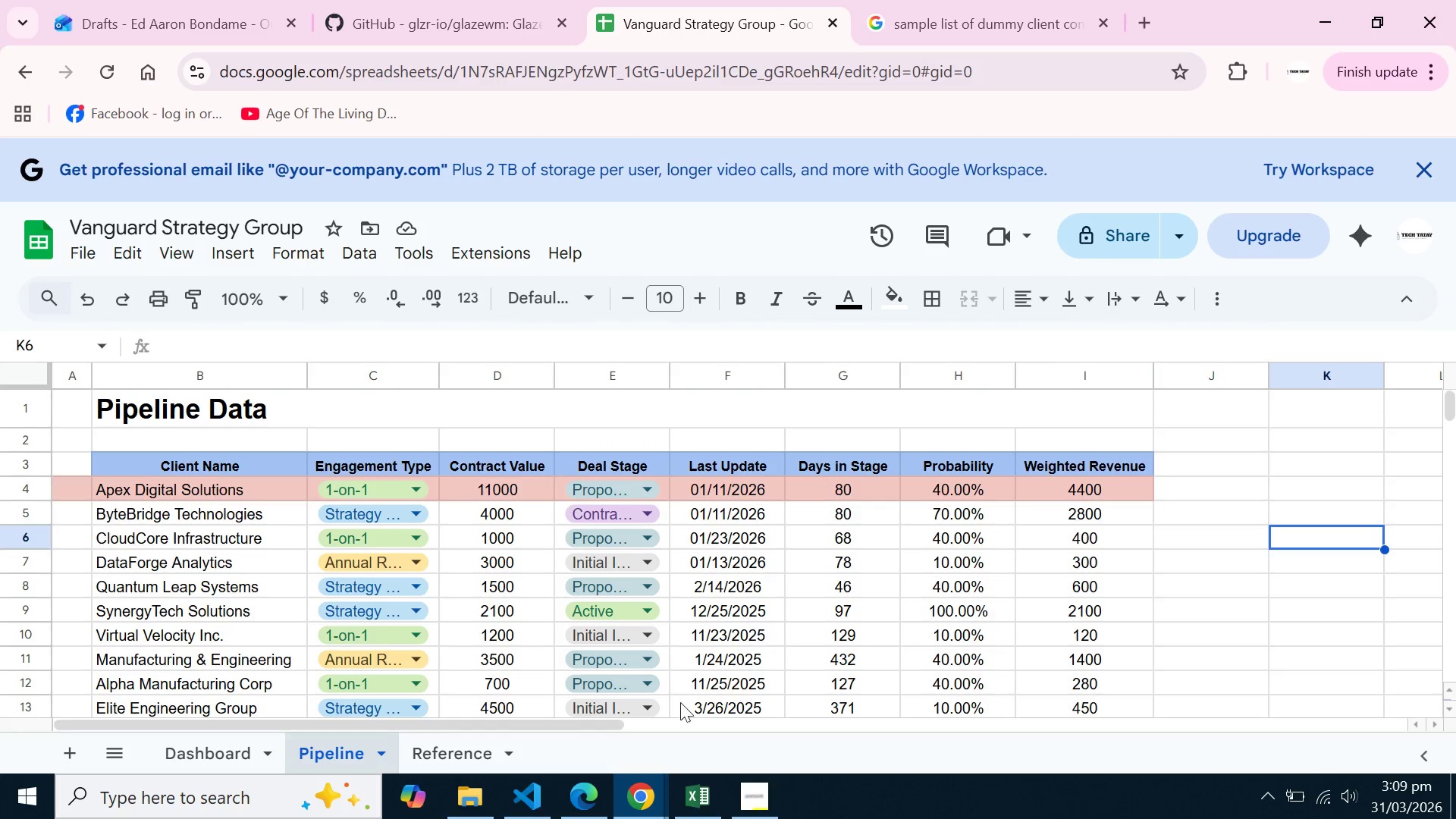 
left_click([757, 810])